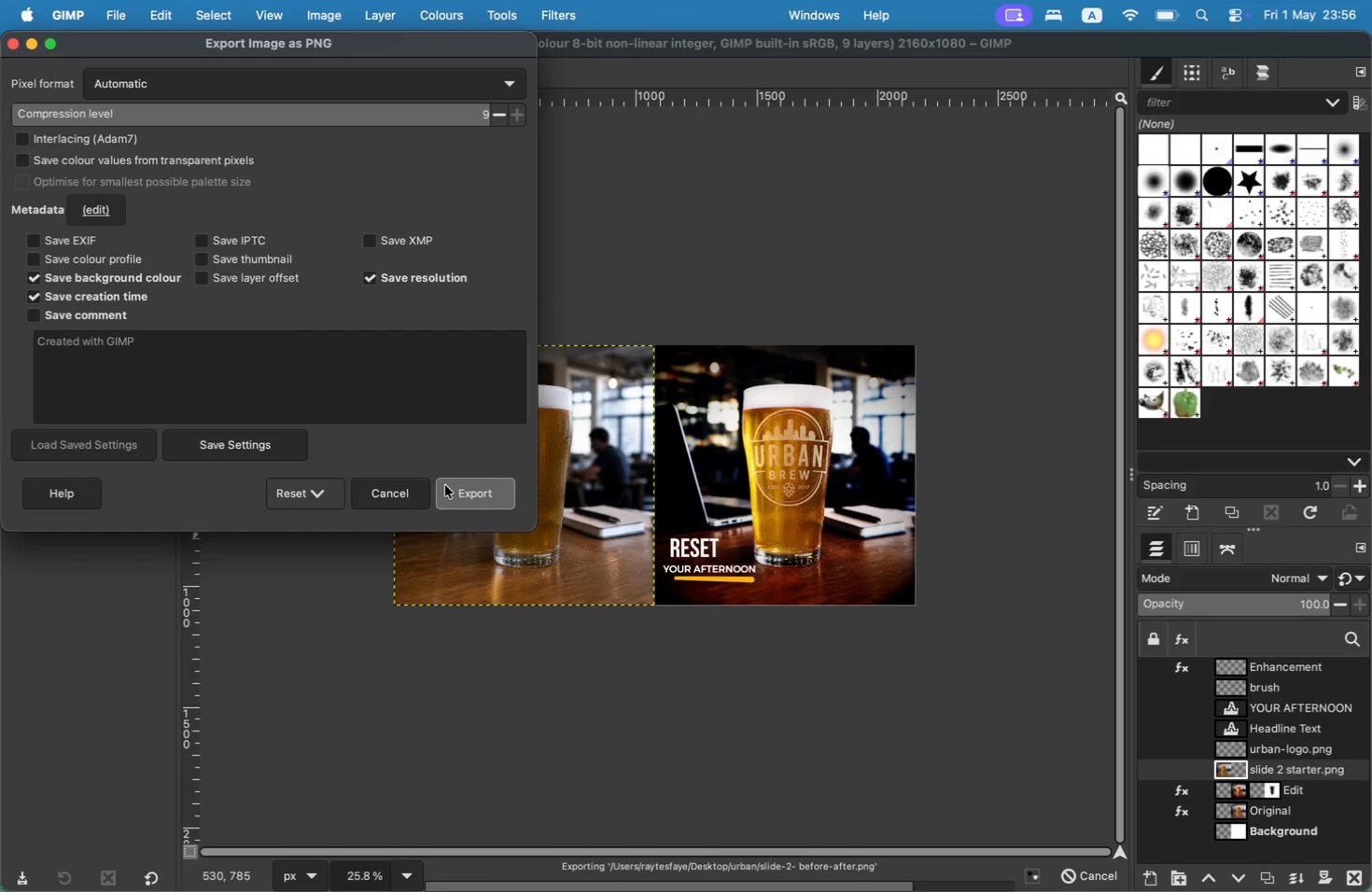 
left_click([1145, 858])